 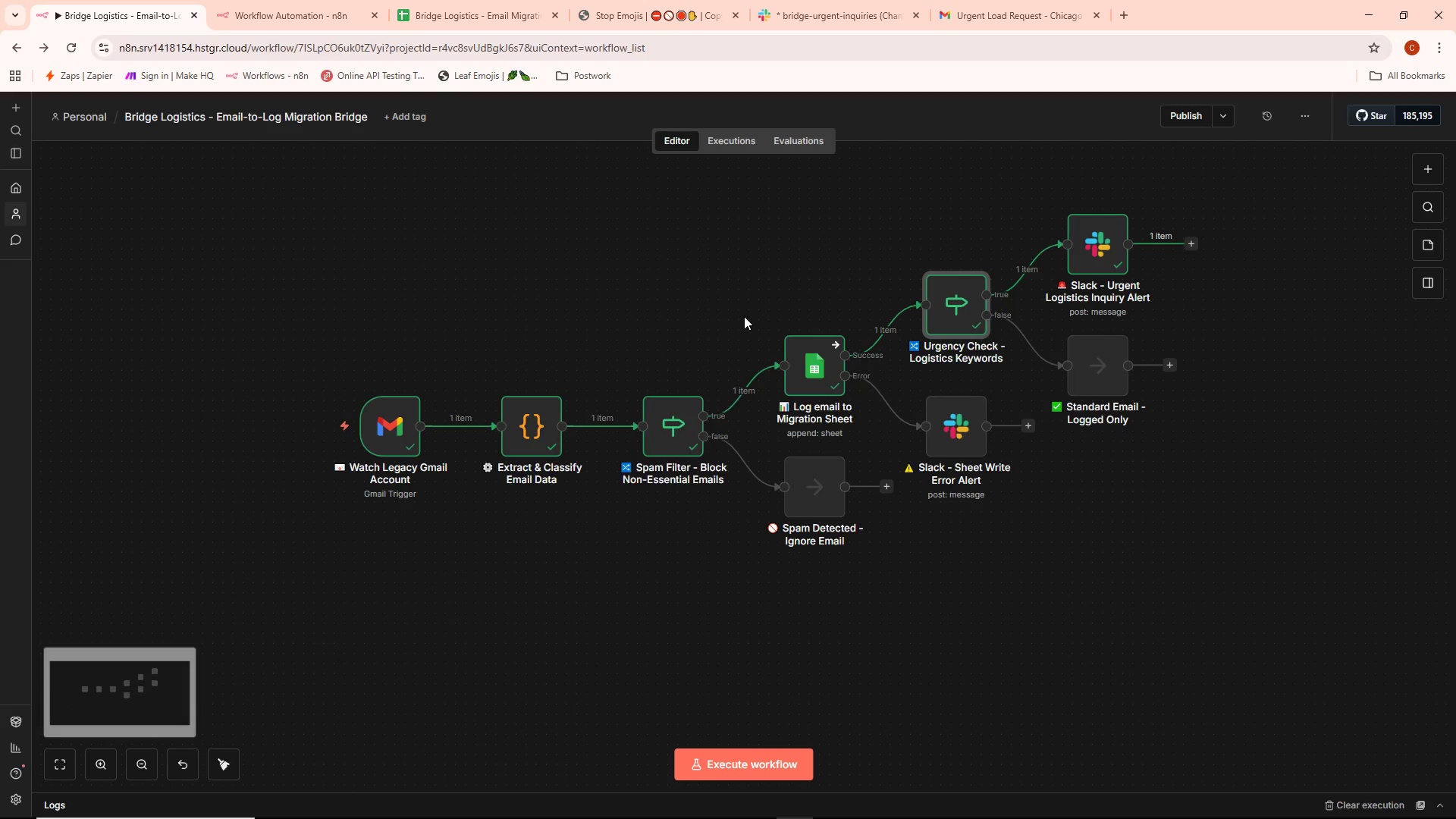 
left_click([224, 7])
 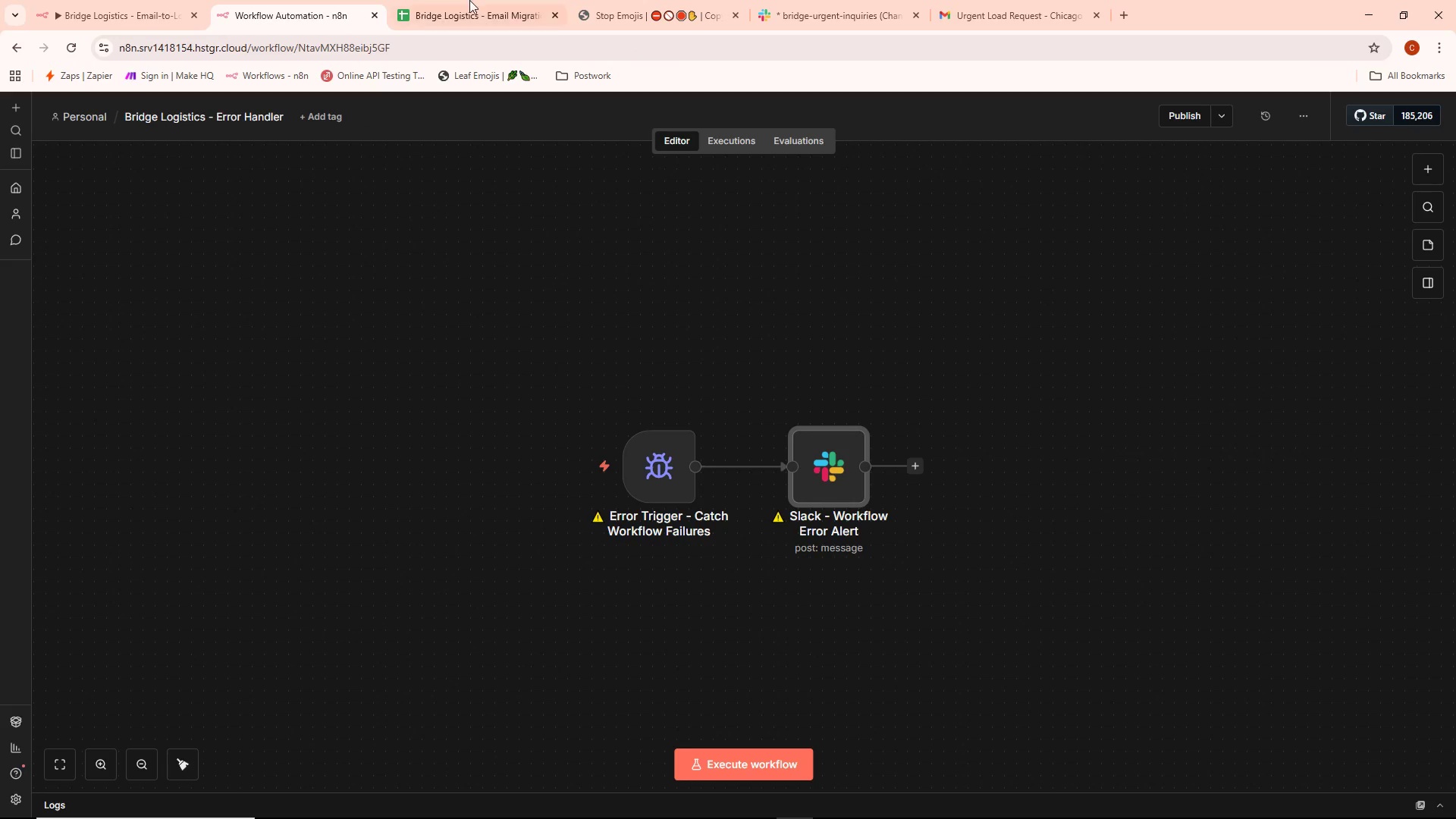 
left_click([469, 0])
 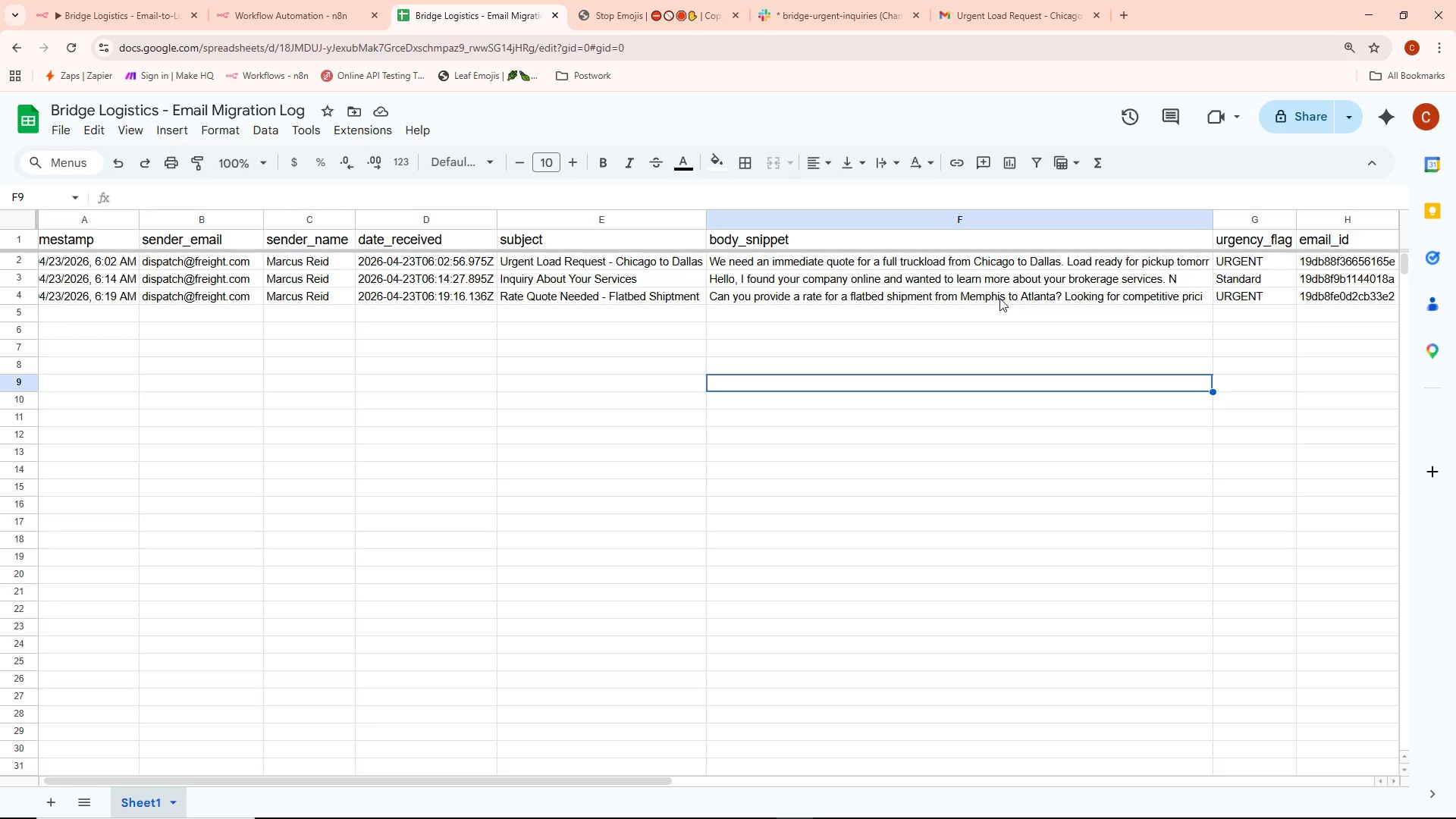 
wait(10.69)
 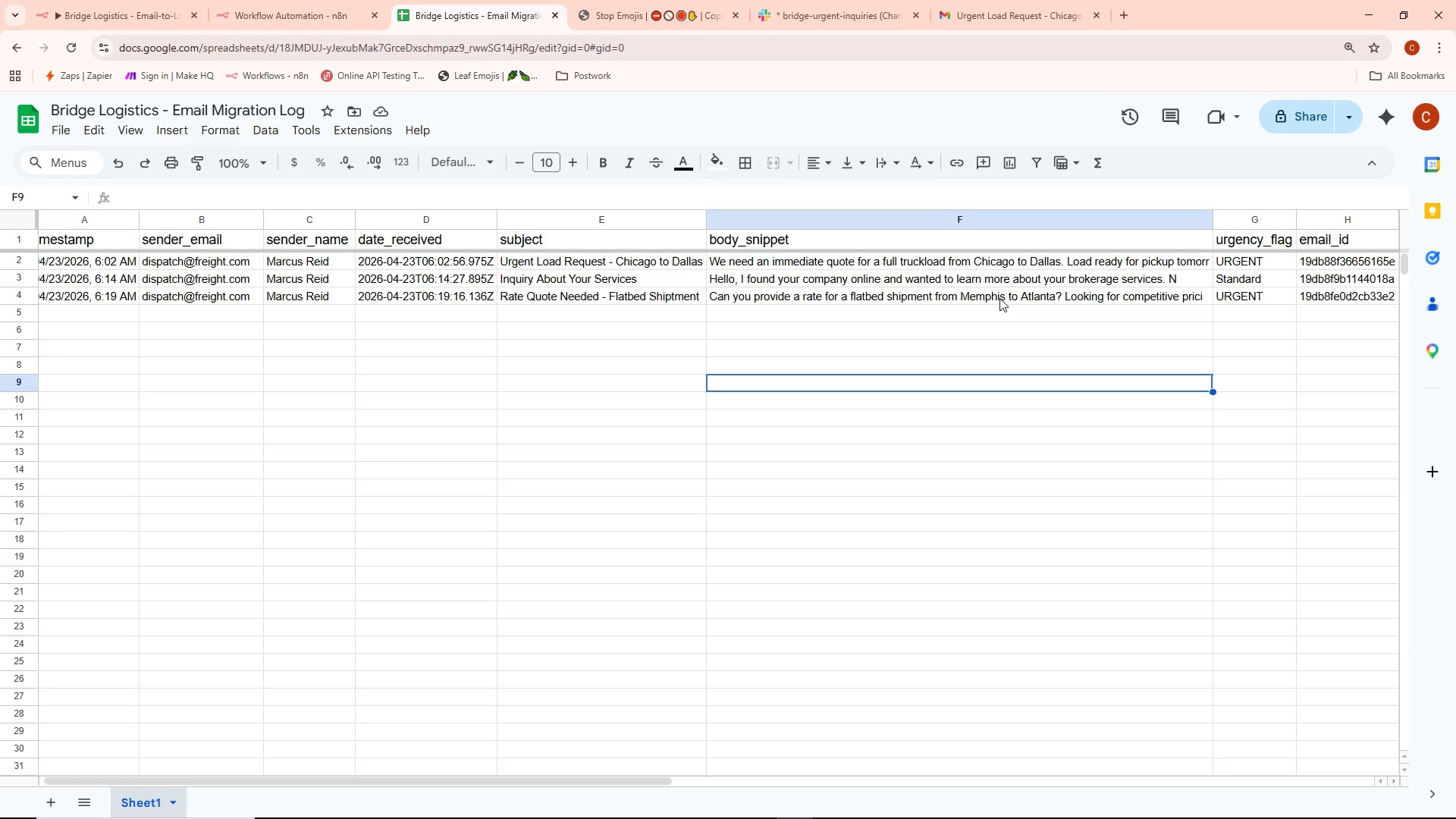 
left_click([137, 0])
 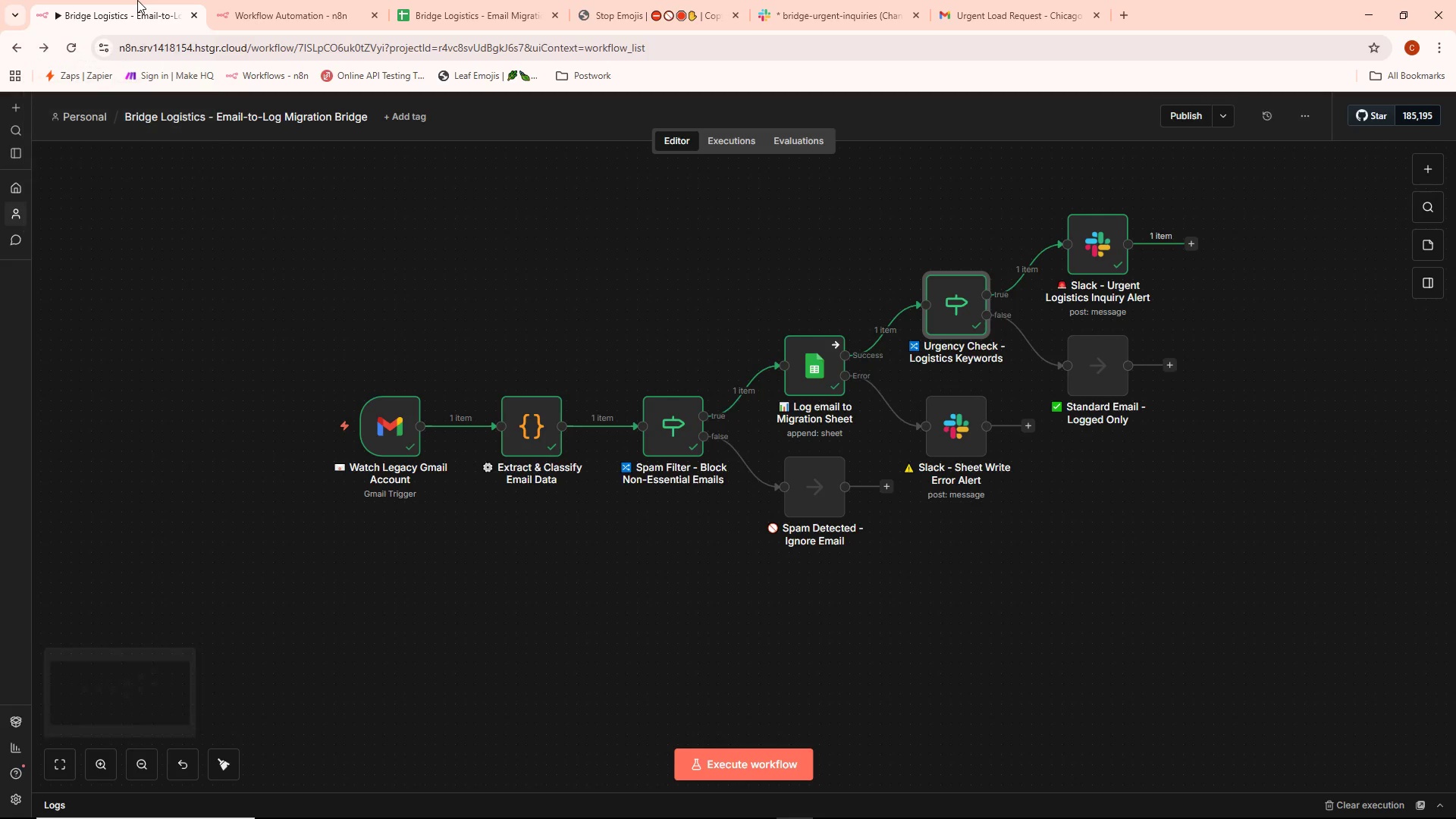 
key(Alt+AltLeft)
 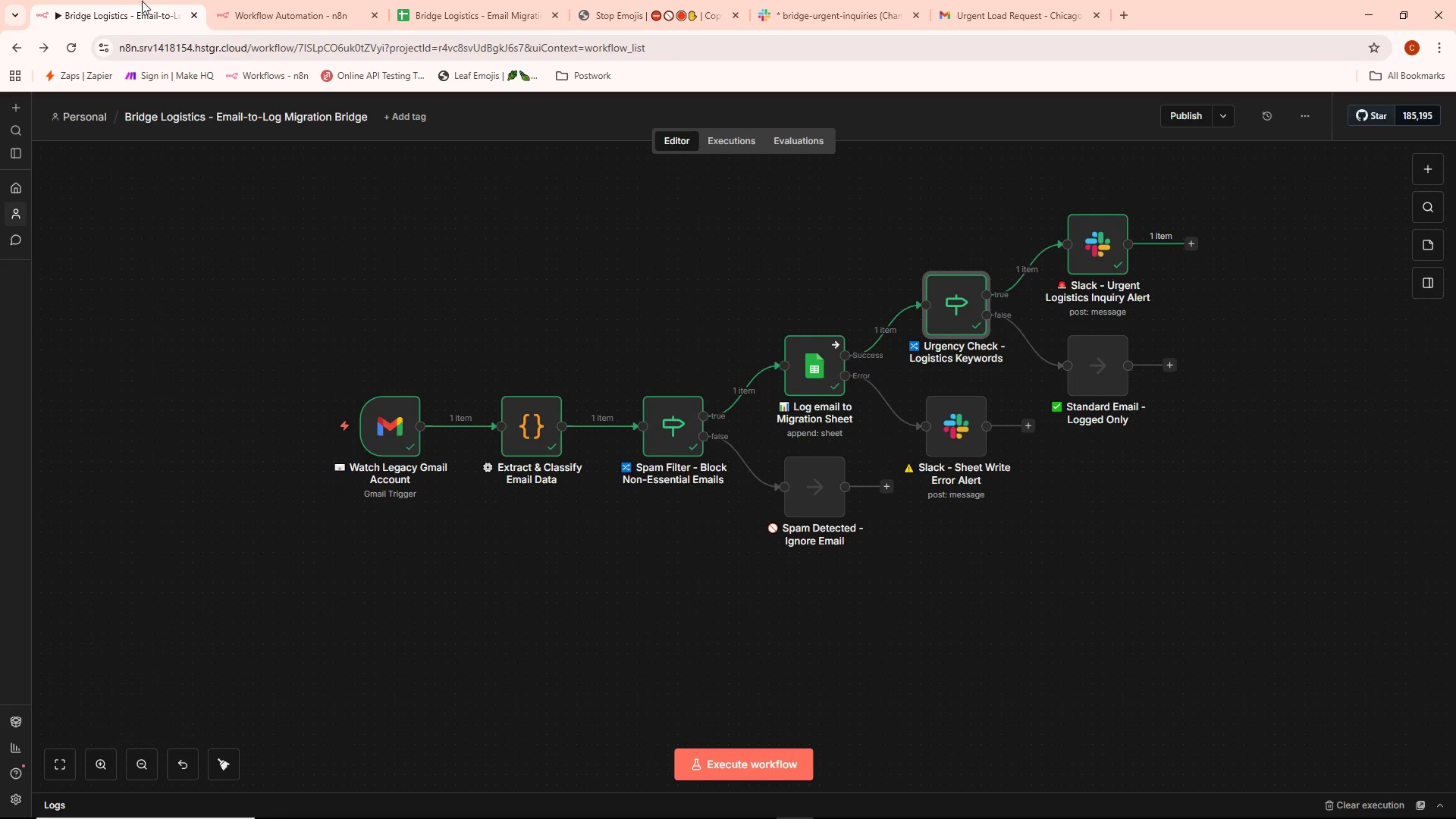 
key(Alt+Tab)